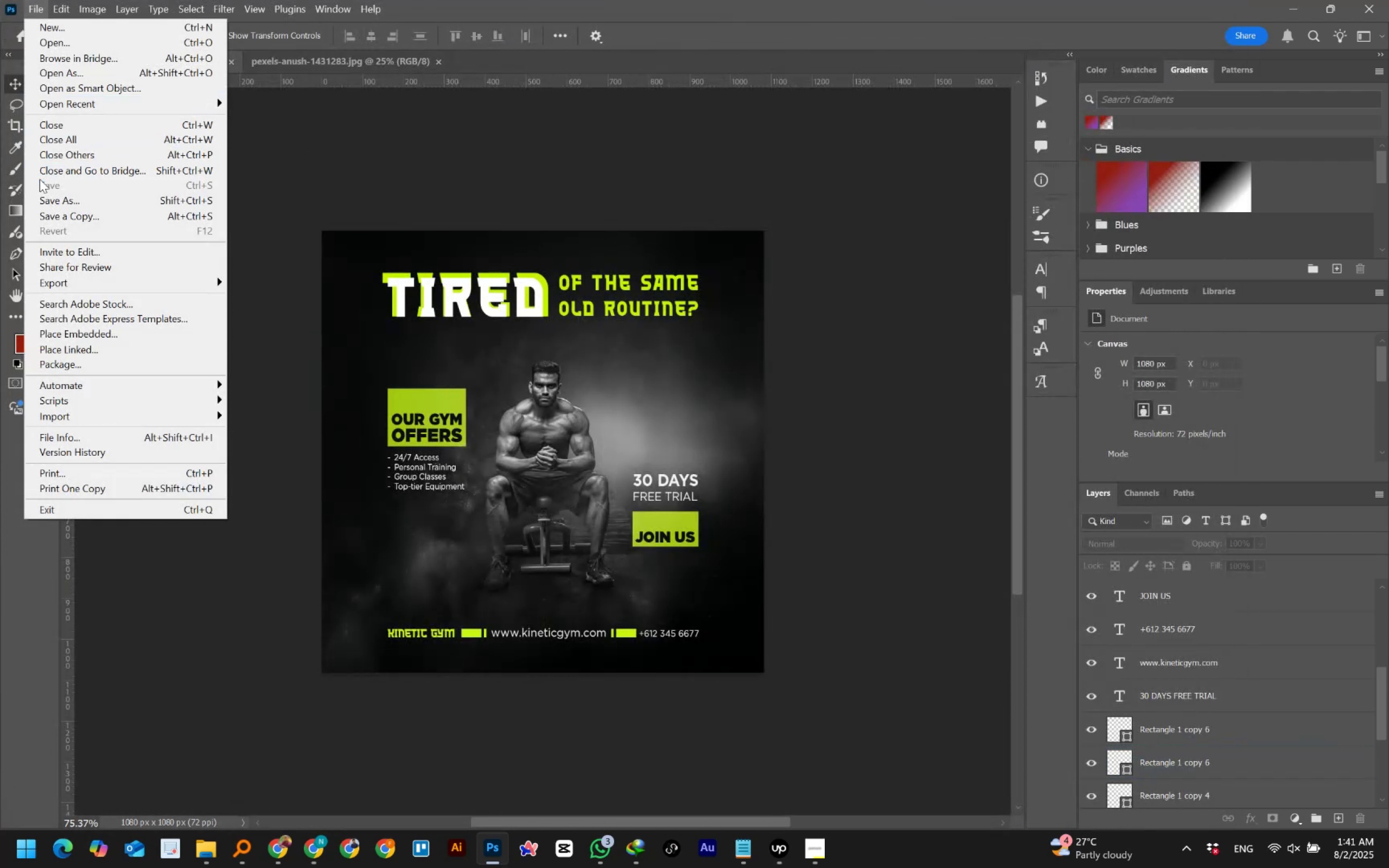 
left_click([44, 184])
 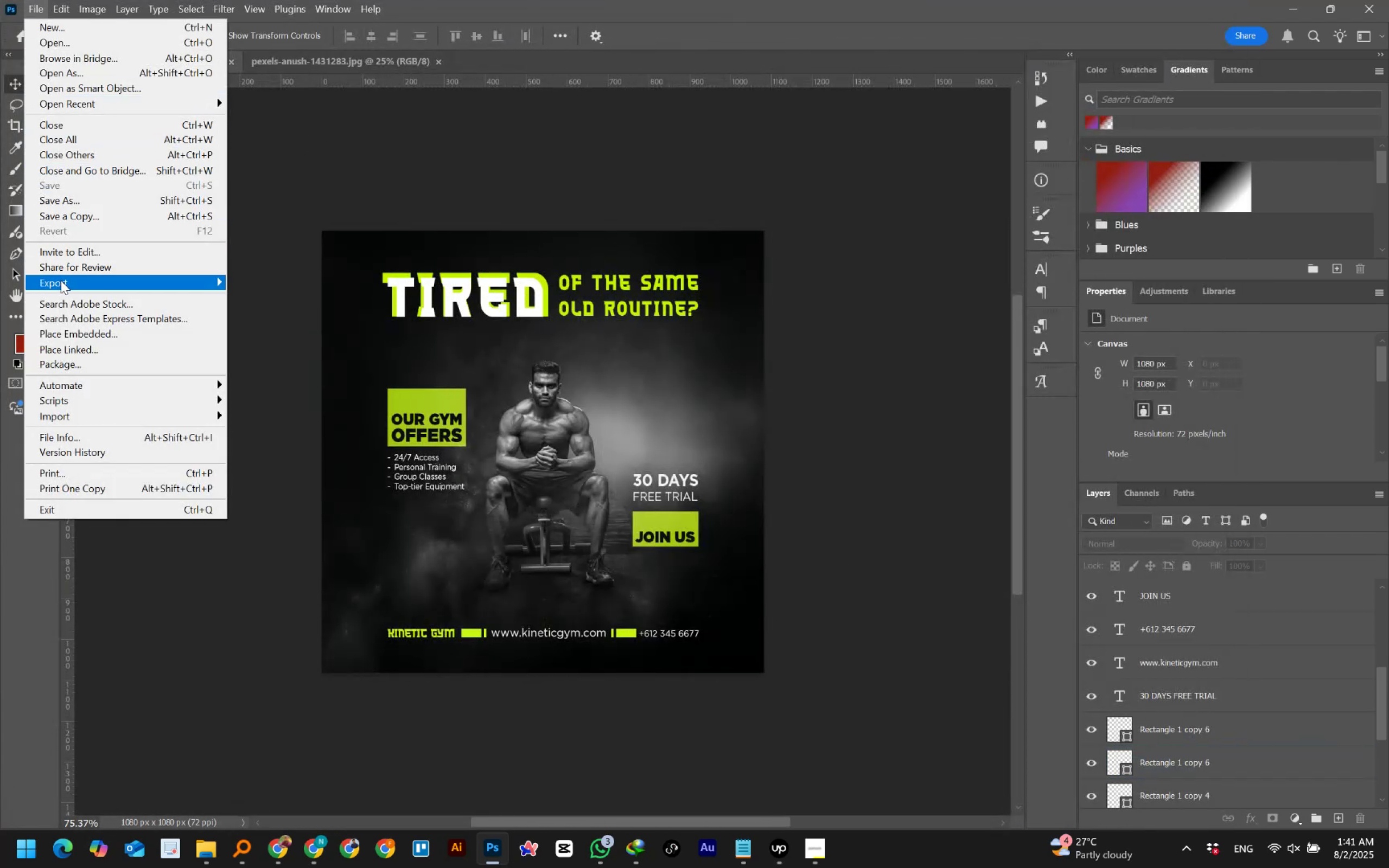 
left_click([61, 280])
 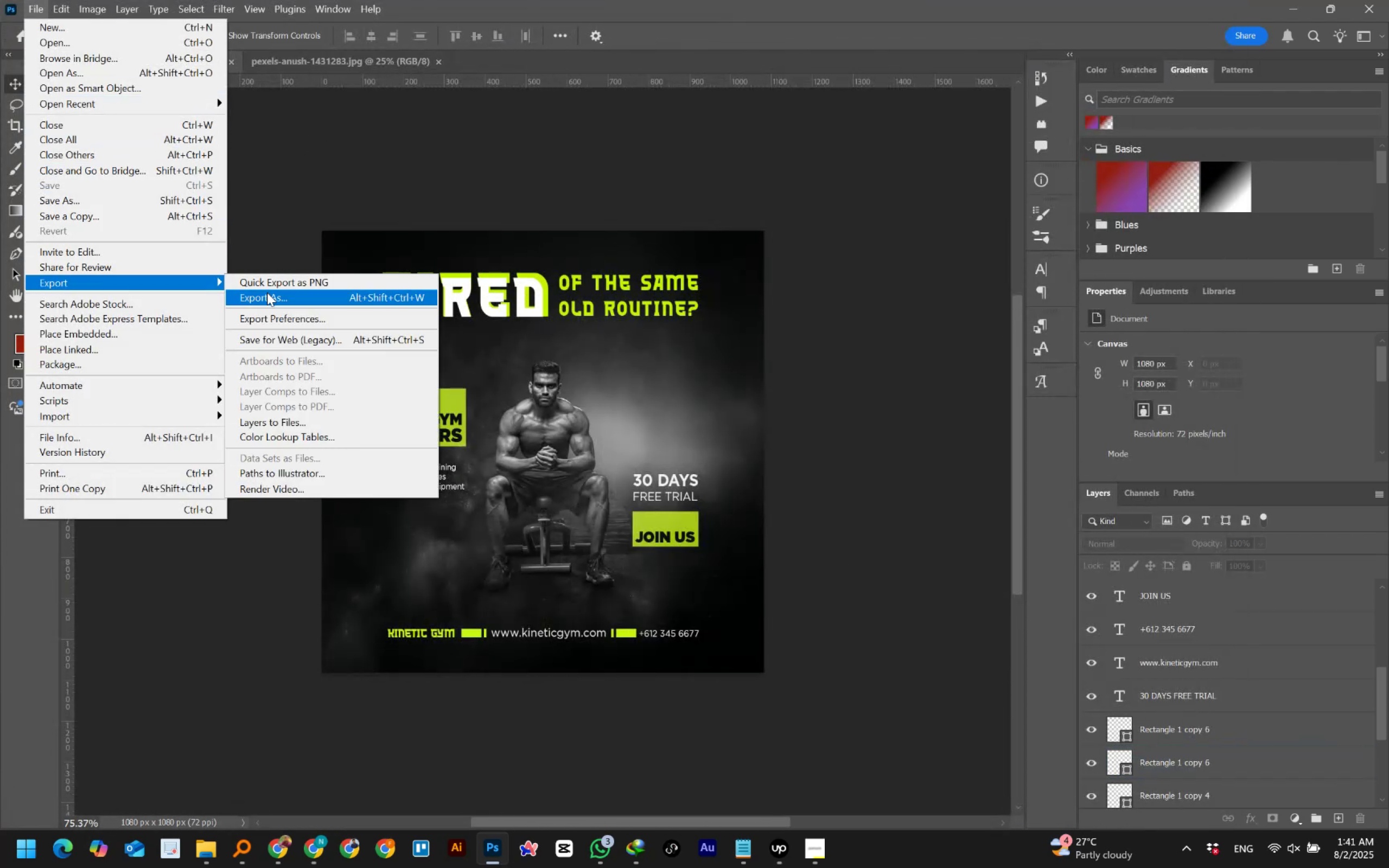 
left_click([267, 292])
 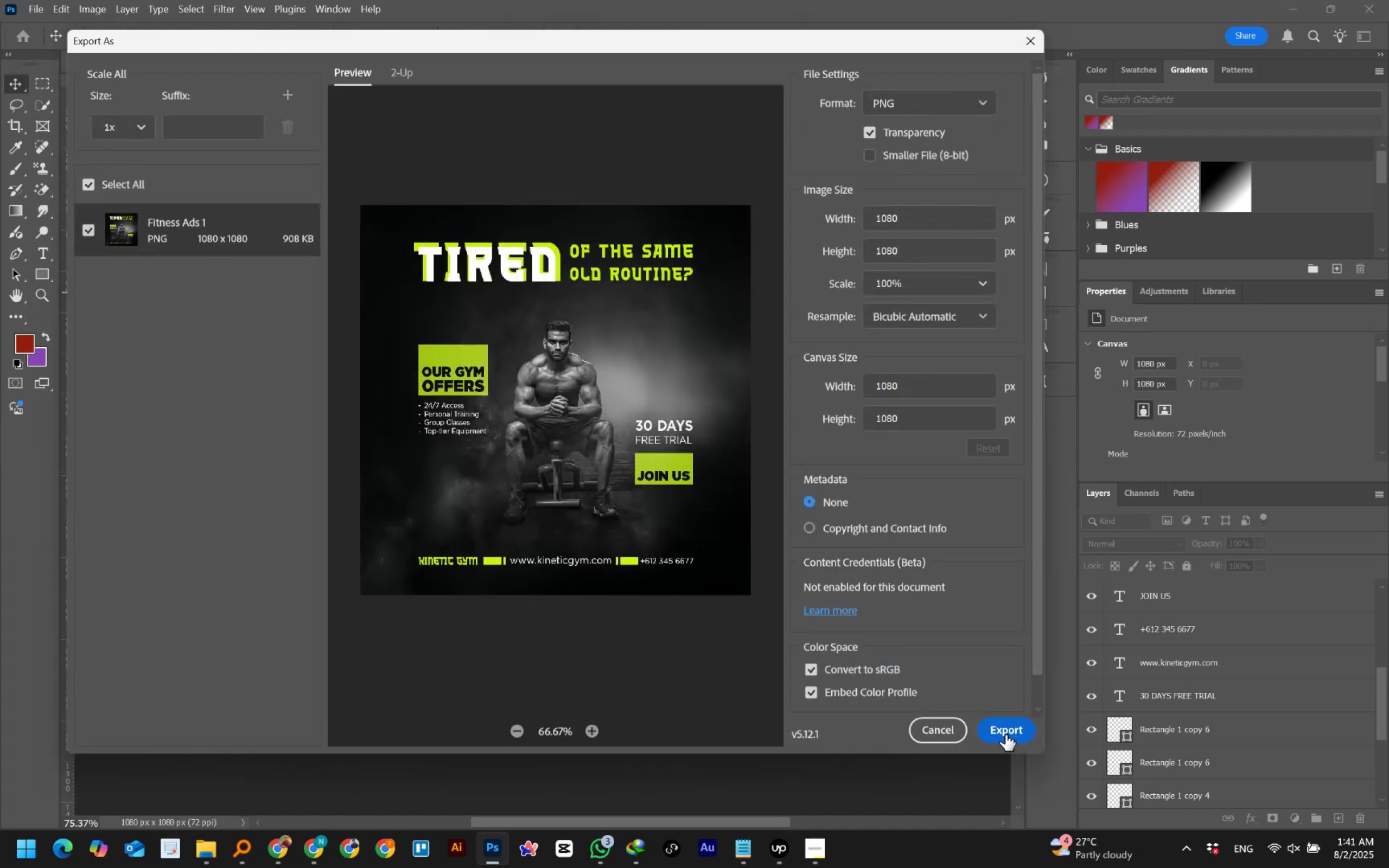 
wait(14.5)
 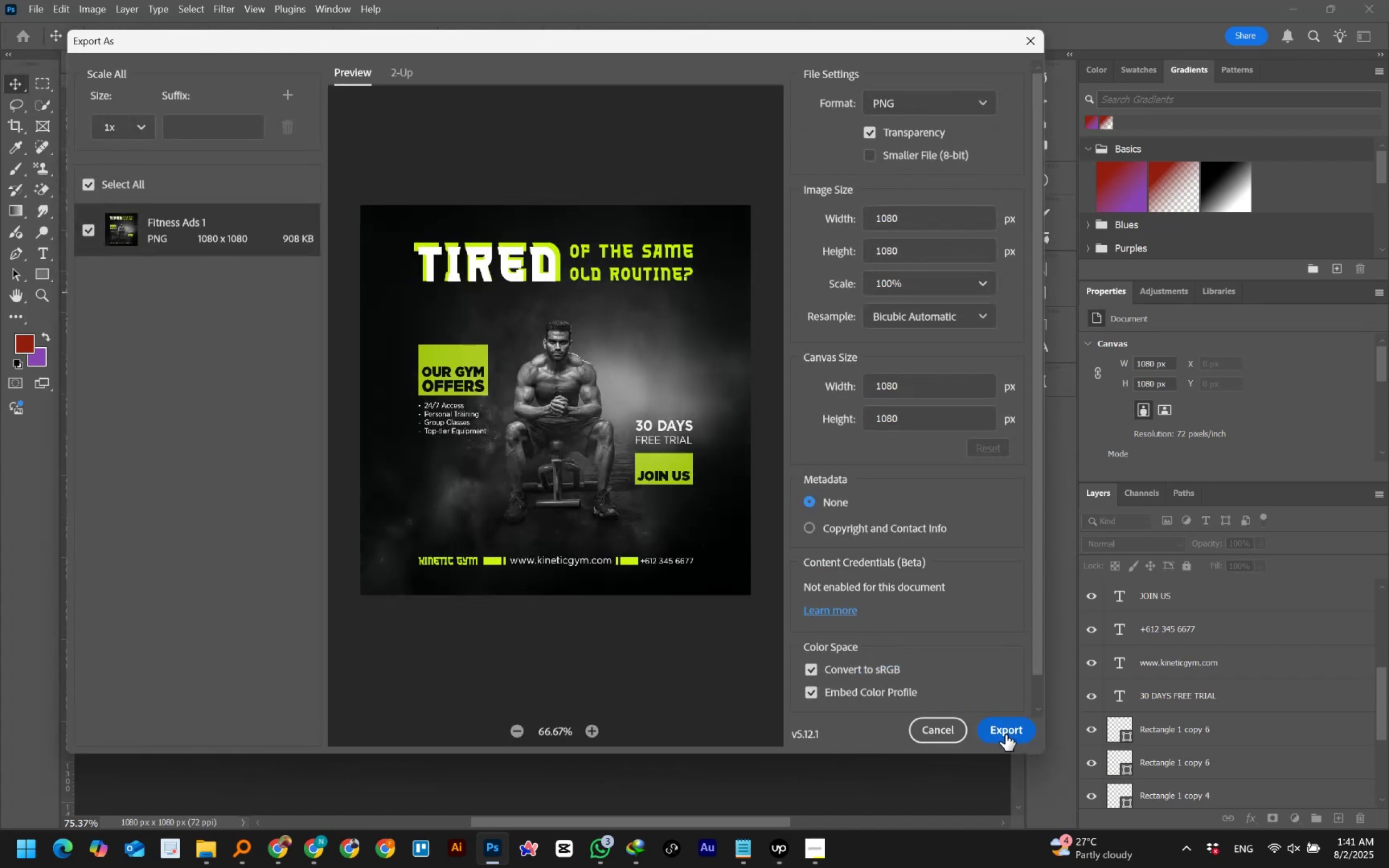 
left_click([1005, 735])
 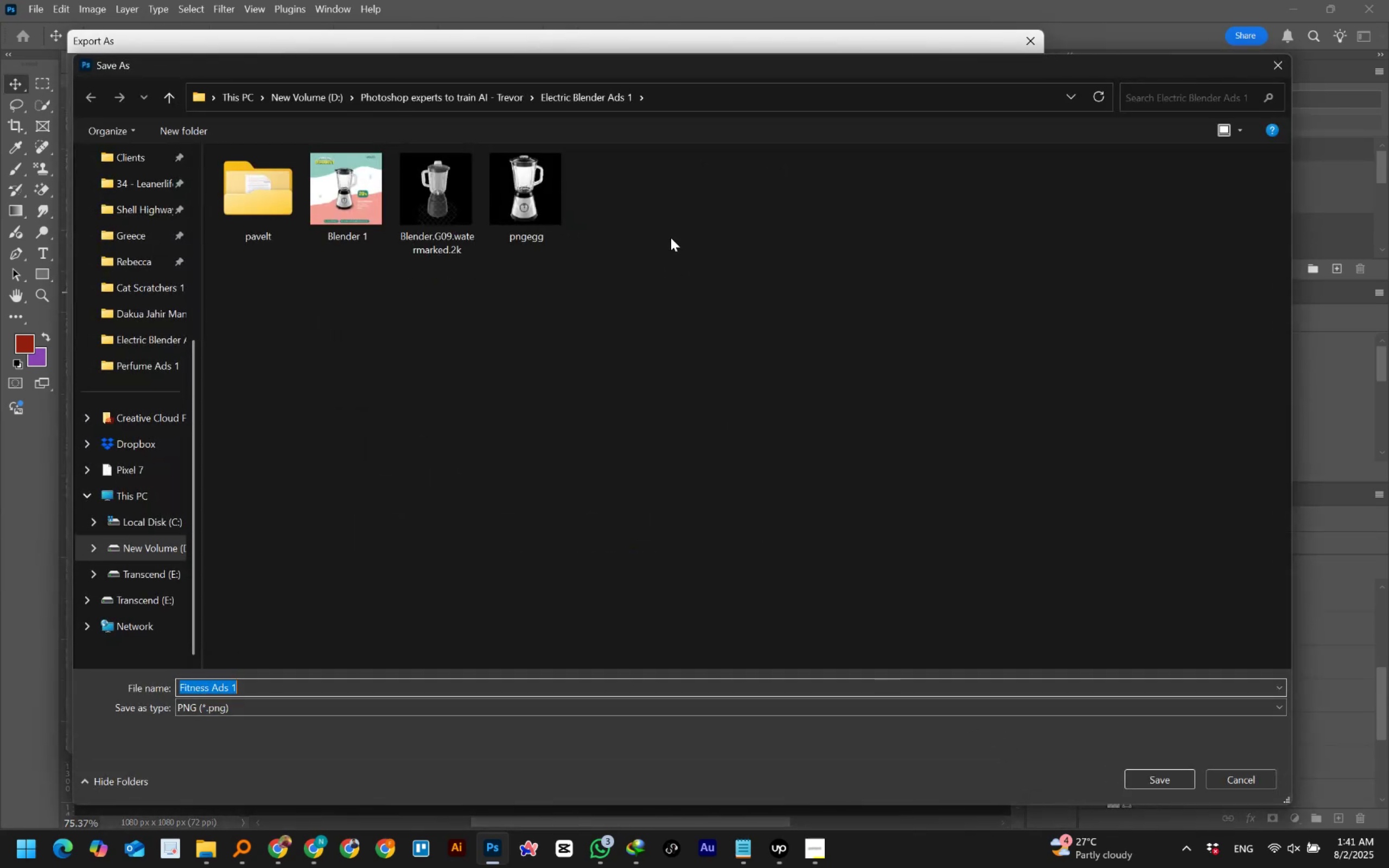 
left_click([501, 100])
 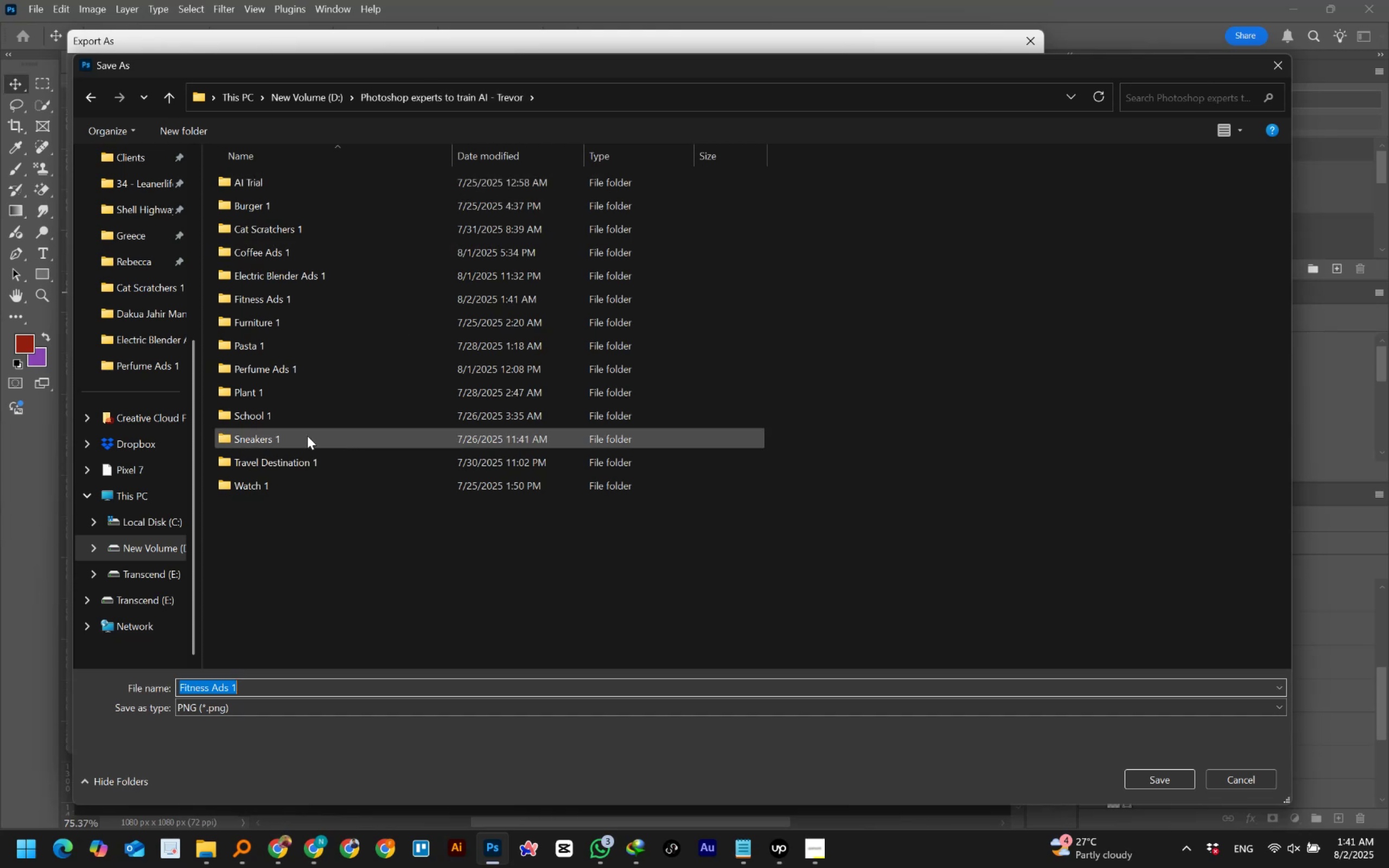 
wait(5.21)
 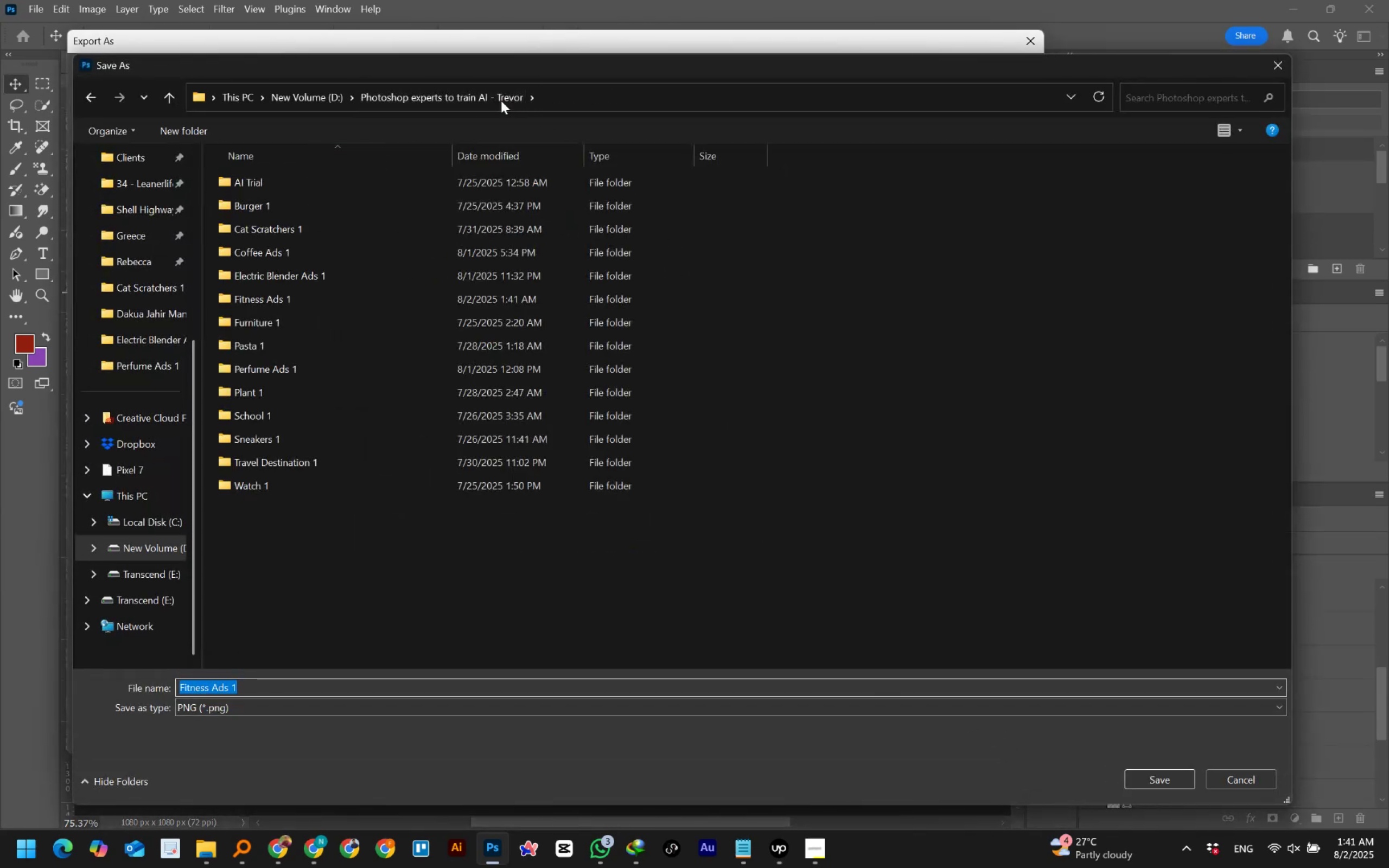 
double_click([285, 301])
 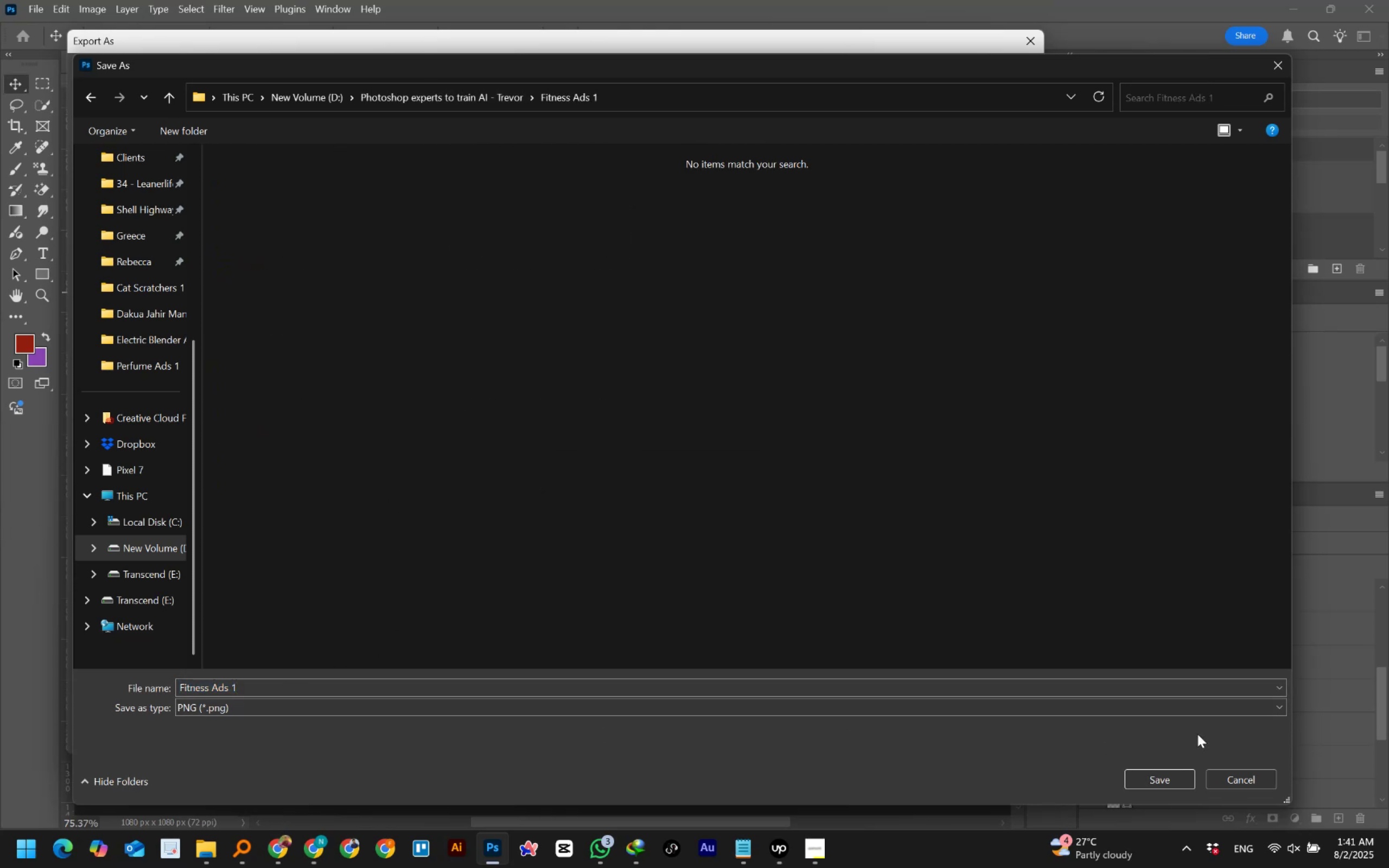 
left_click([1170, 775])
 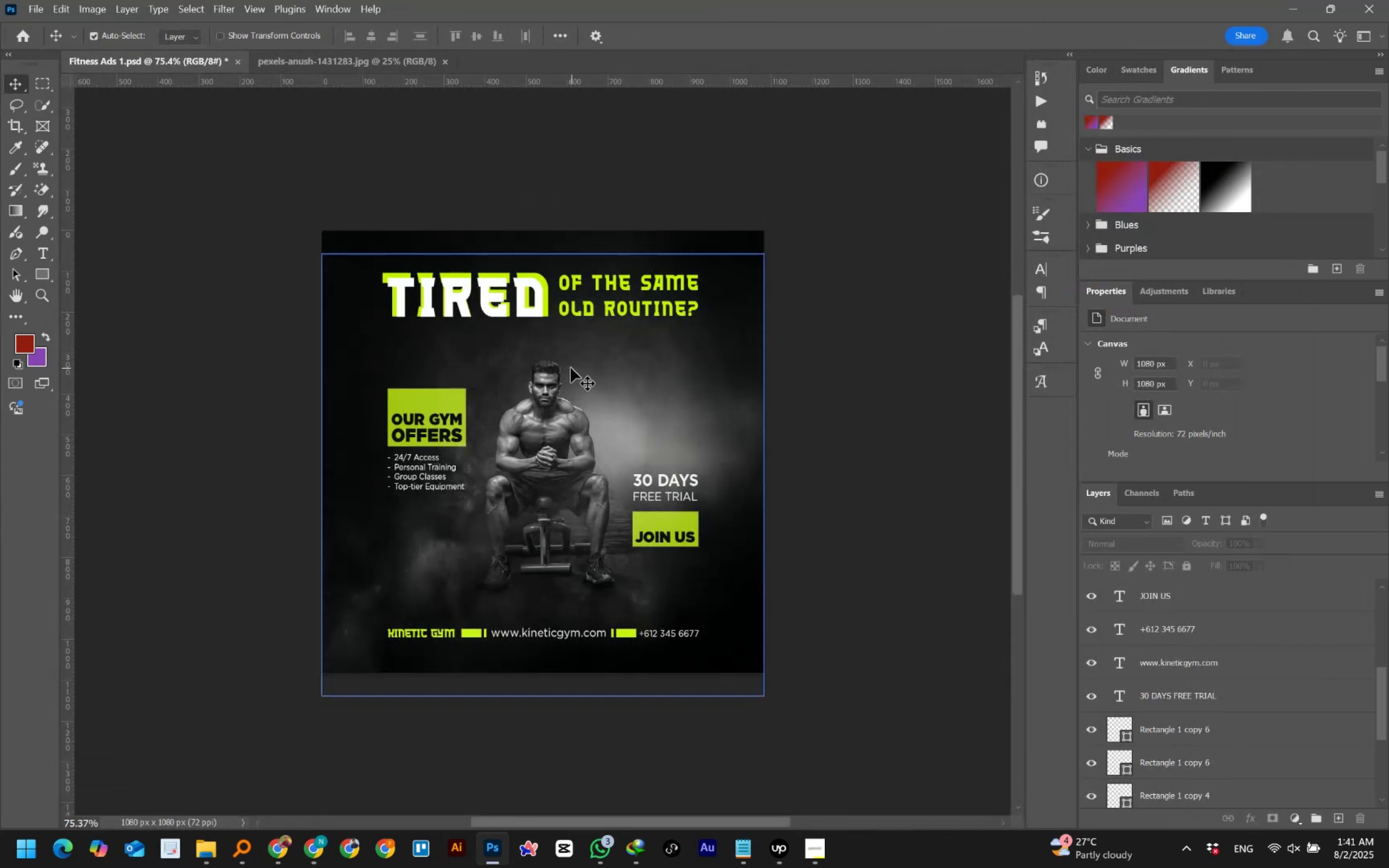 
left_click([209, 852])
 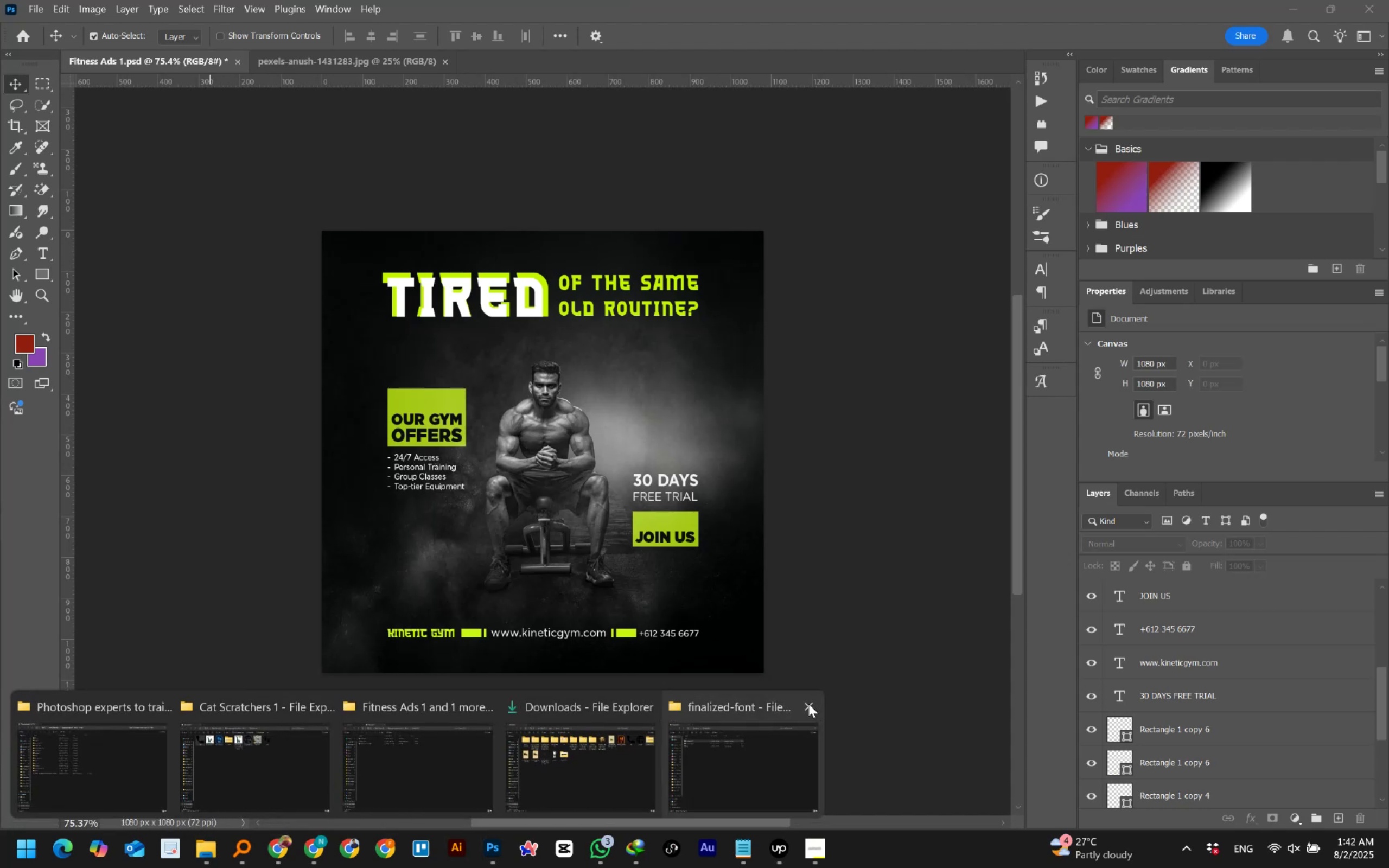 
left_click([808, 704])
 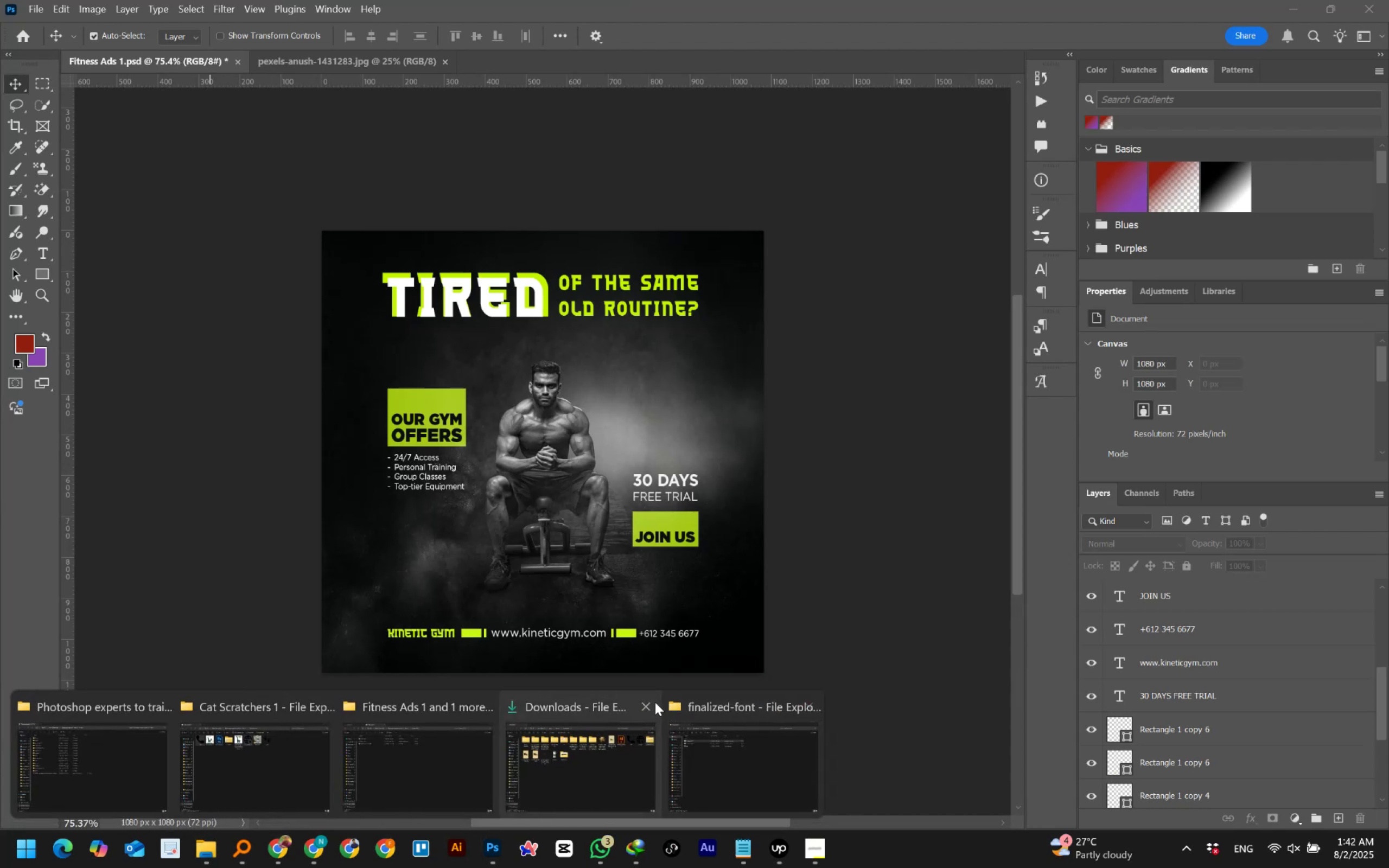 
left_click([649, 702])
 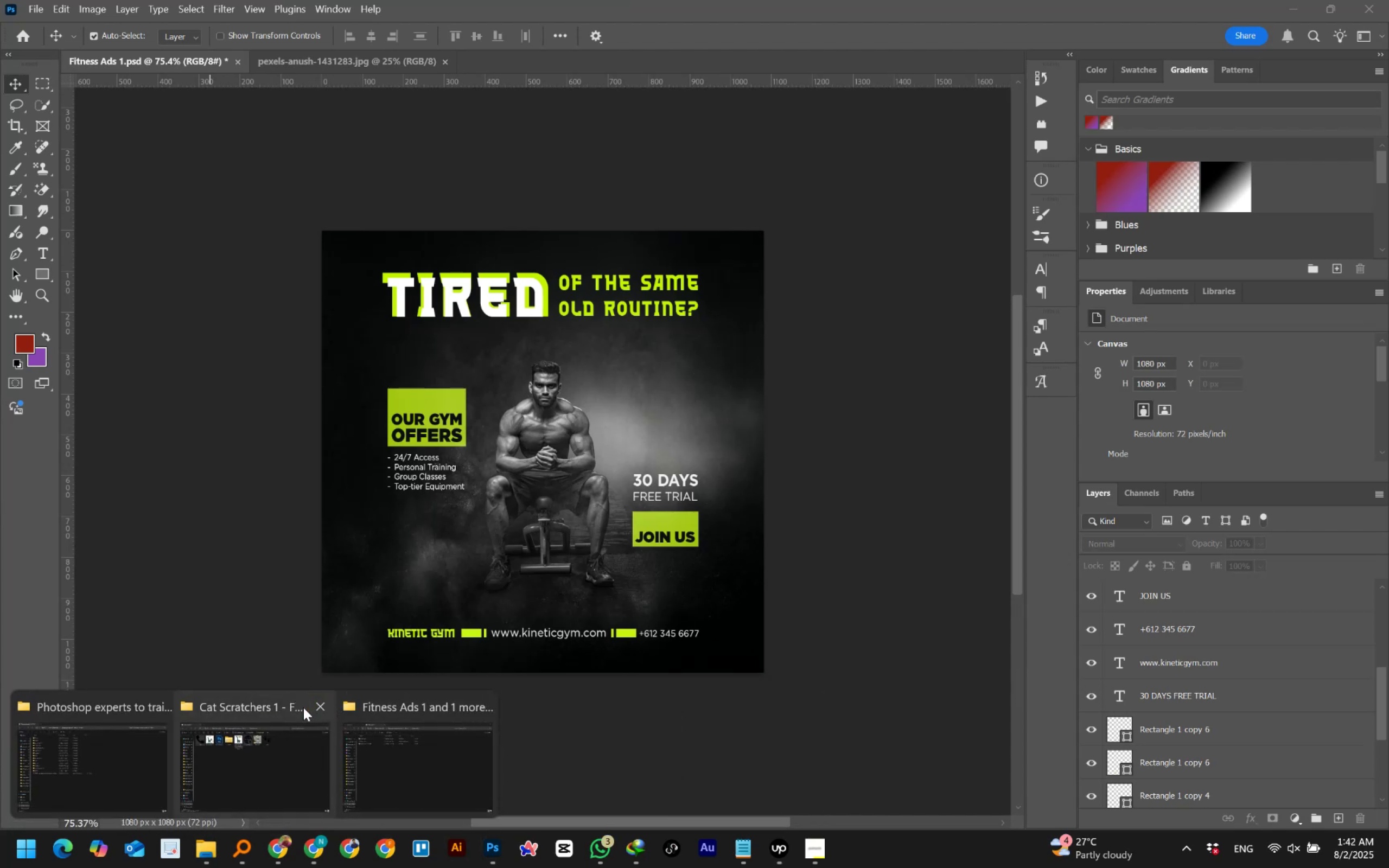 
left_click([312, 704])
 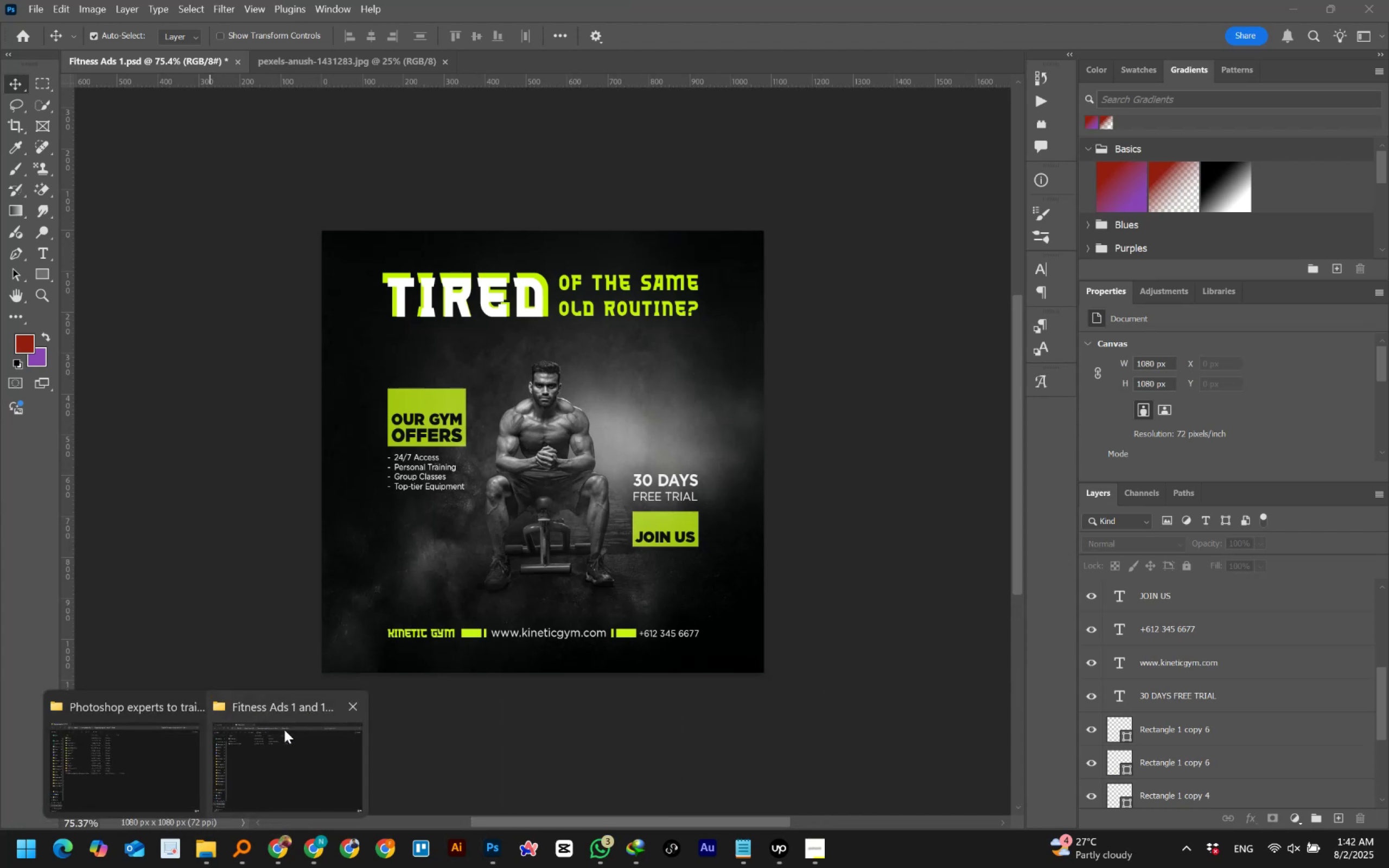 
left_click([275, 737])
 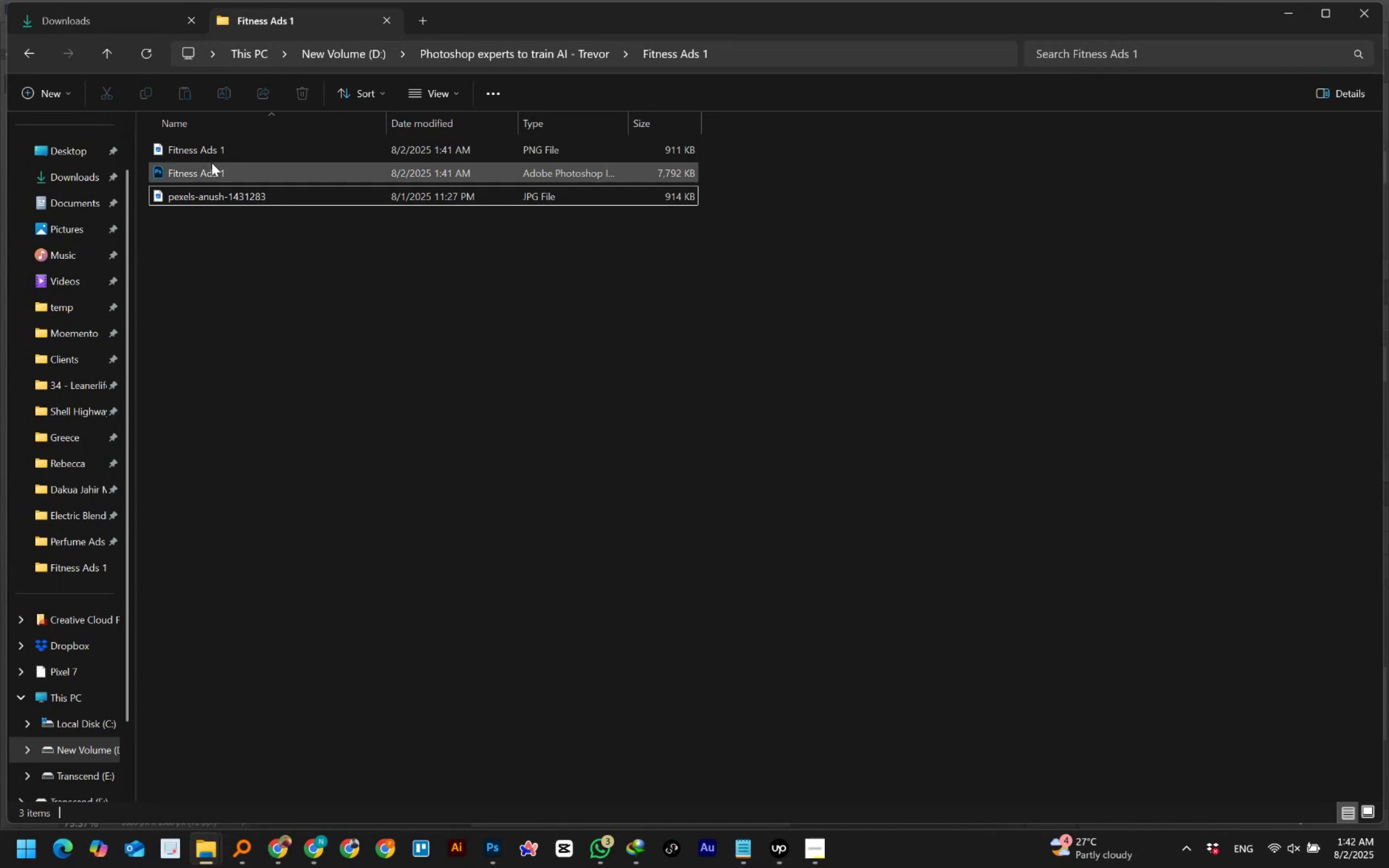 
double_click([209, 151])
 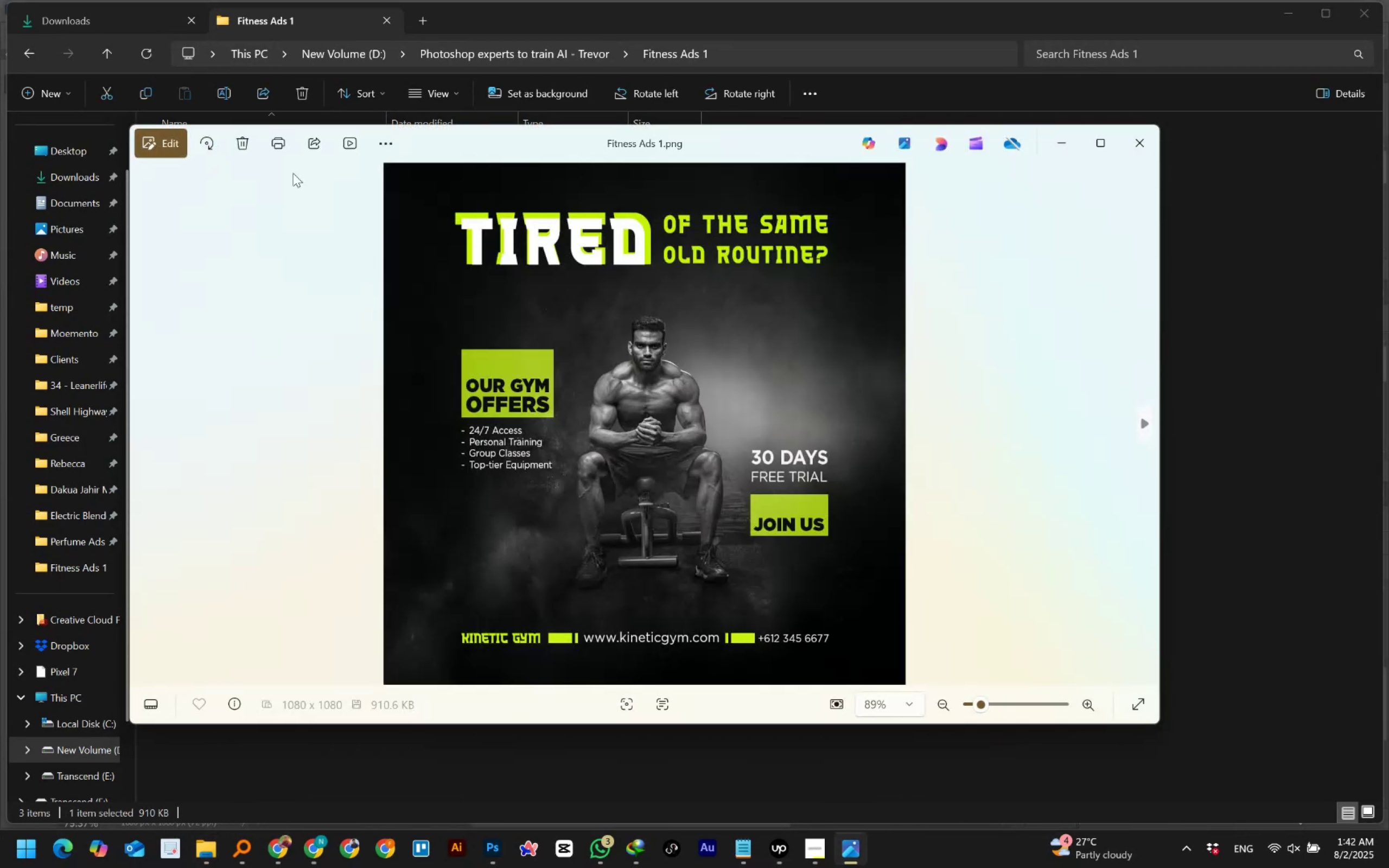 
left_click([1097, 145])
 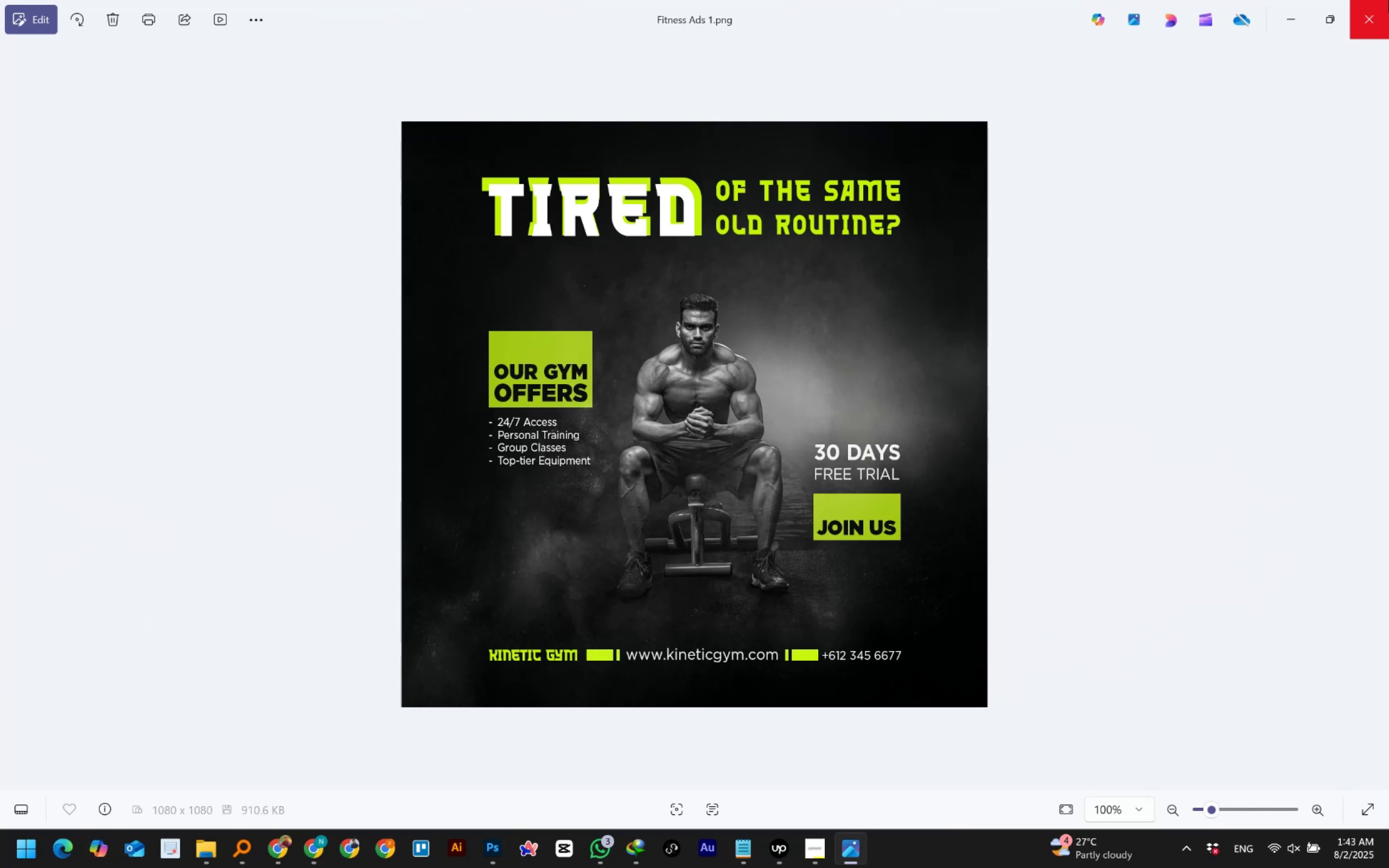 
wait(76.63)
 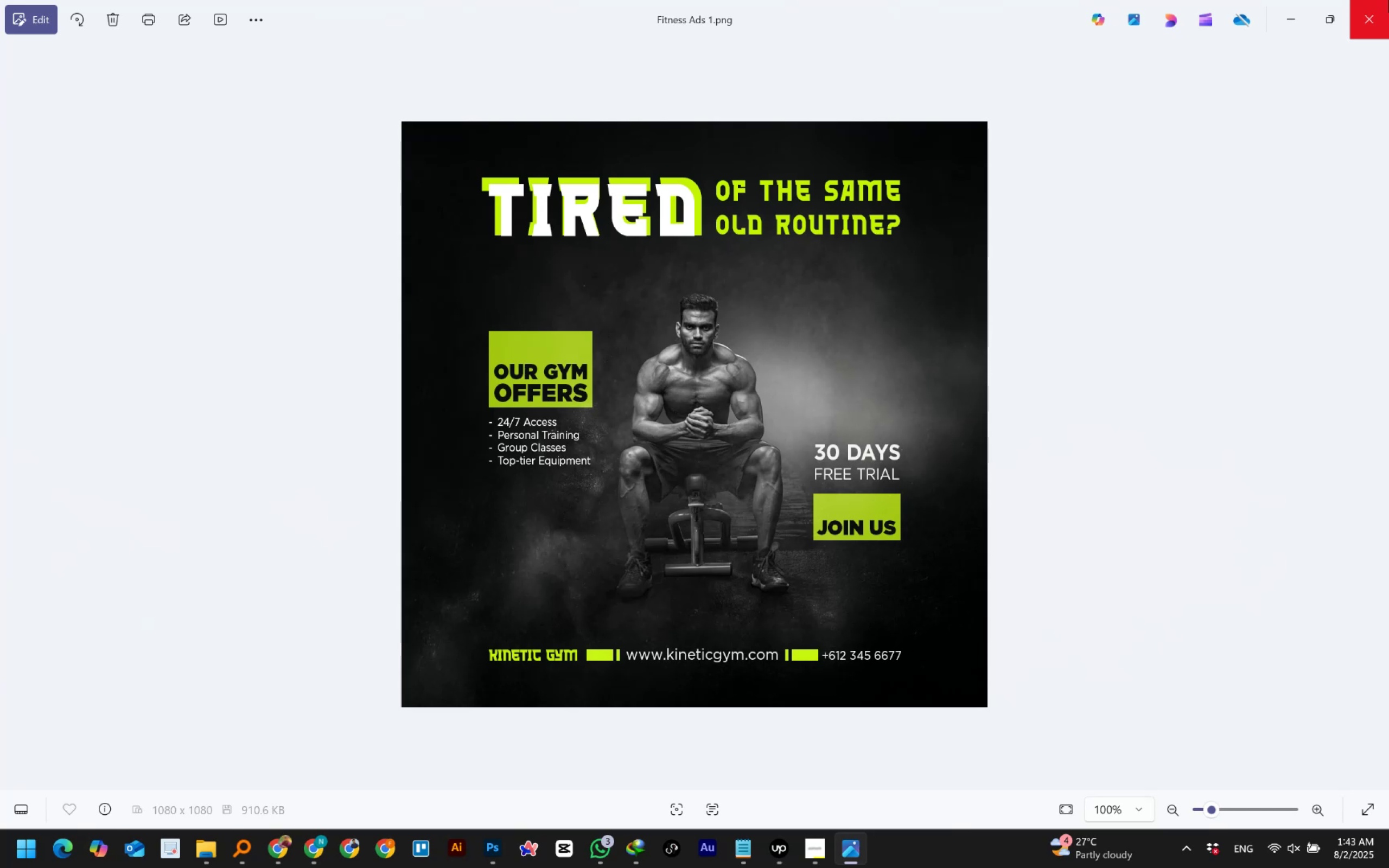 
left_click([1388, 0])
 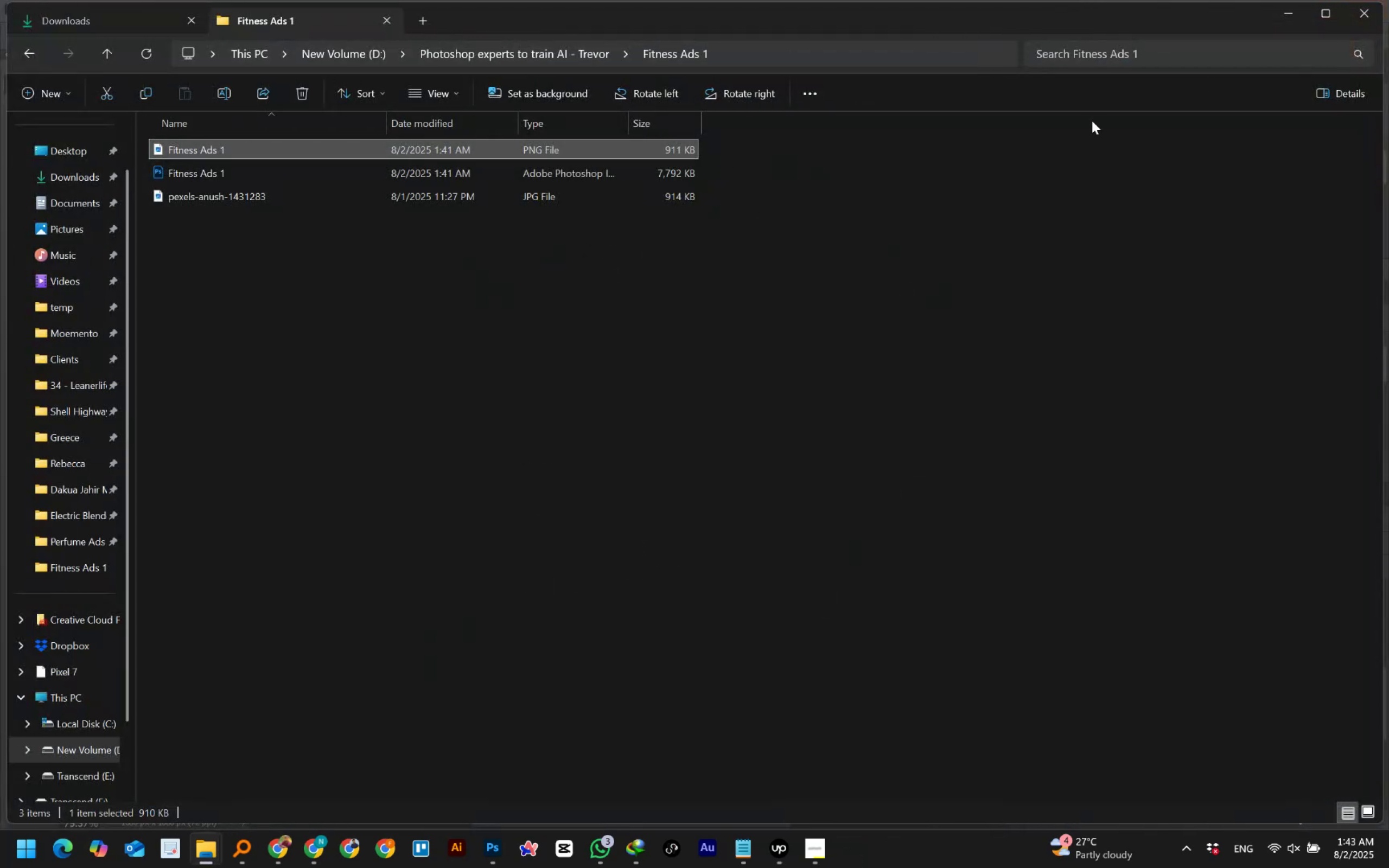 
left_click([952, 272])
 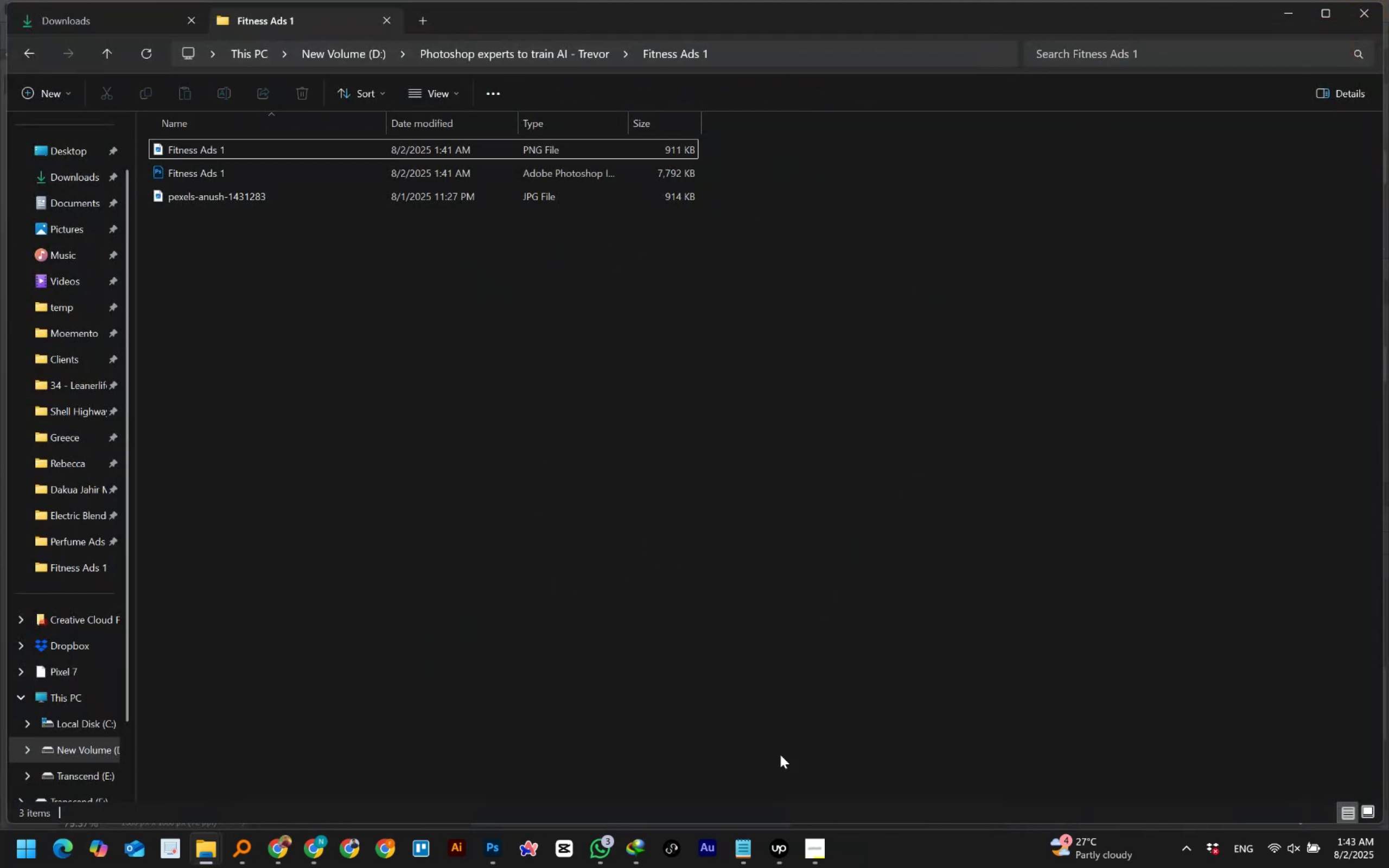 
mouse_move([813, 831])
 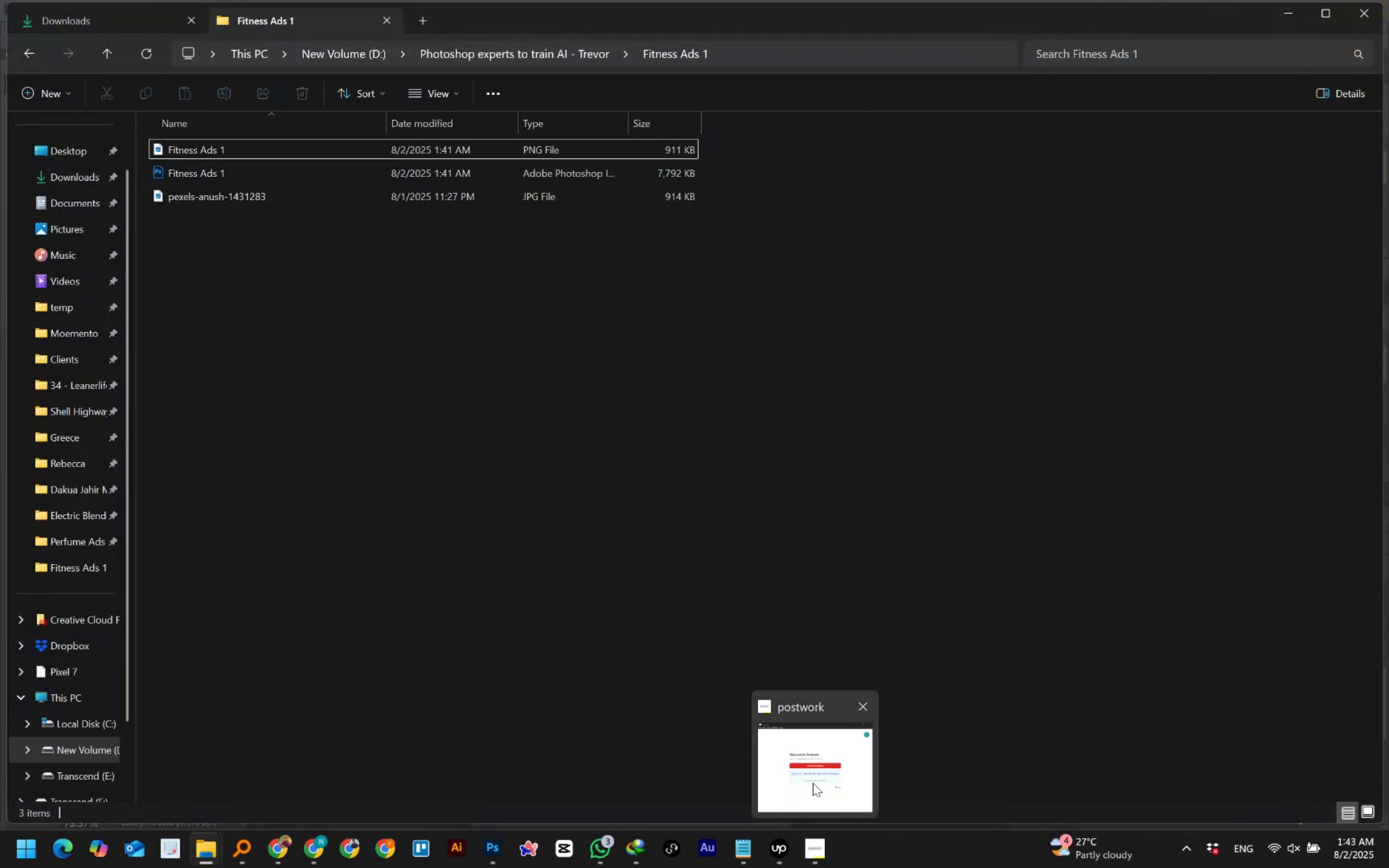 
left_click([813, 783])
 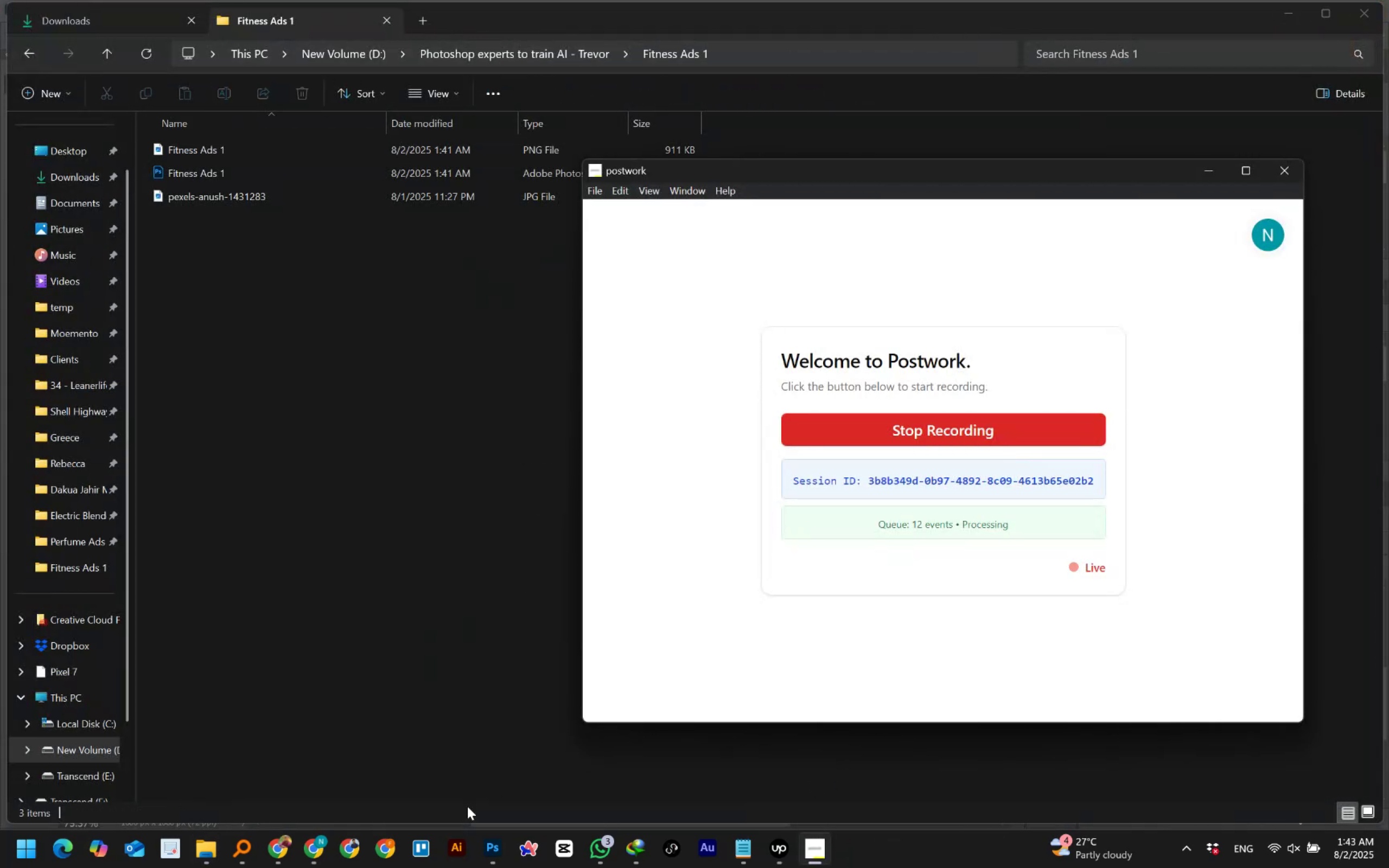 